 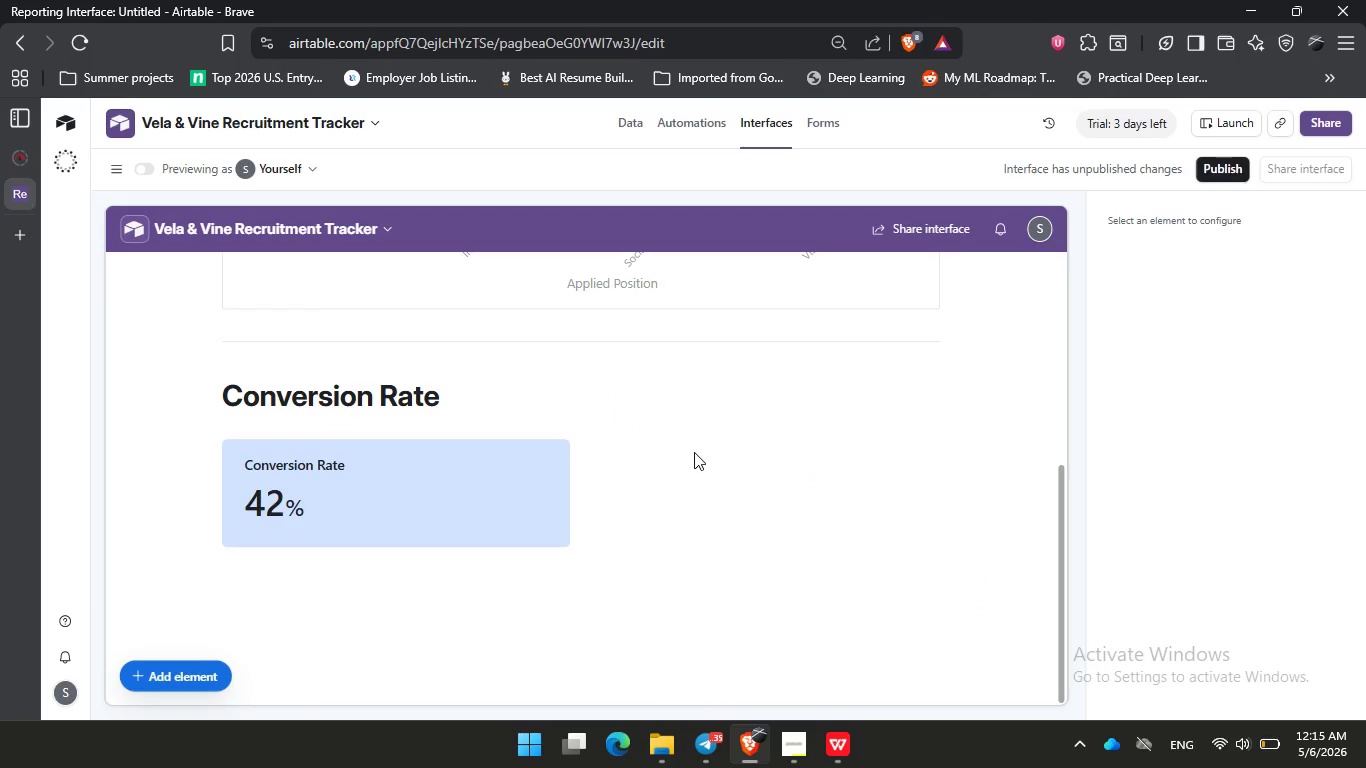 
scroll: coordinate [694, 452], scroll_direction: up, amount: 1.0
 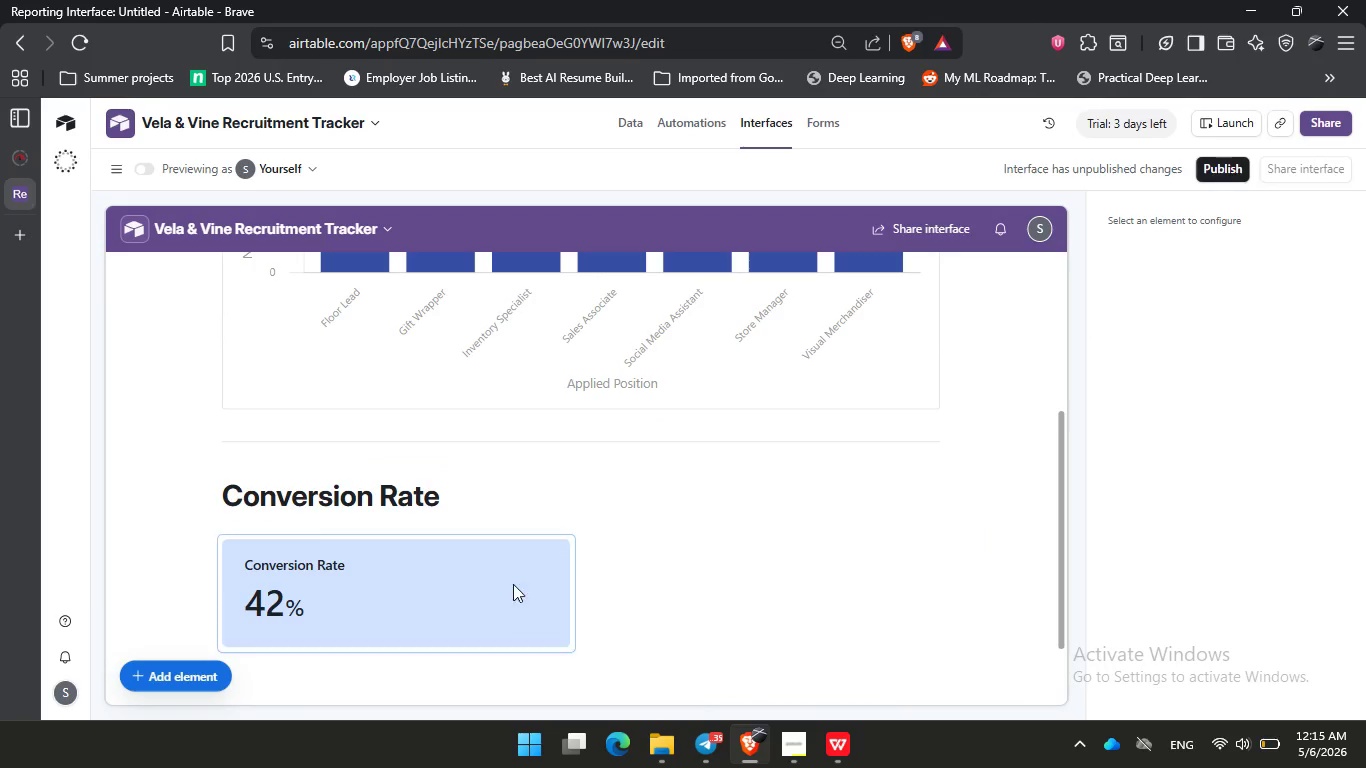 
left_click([492, 591])
 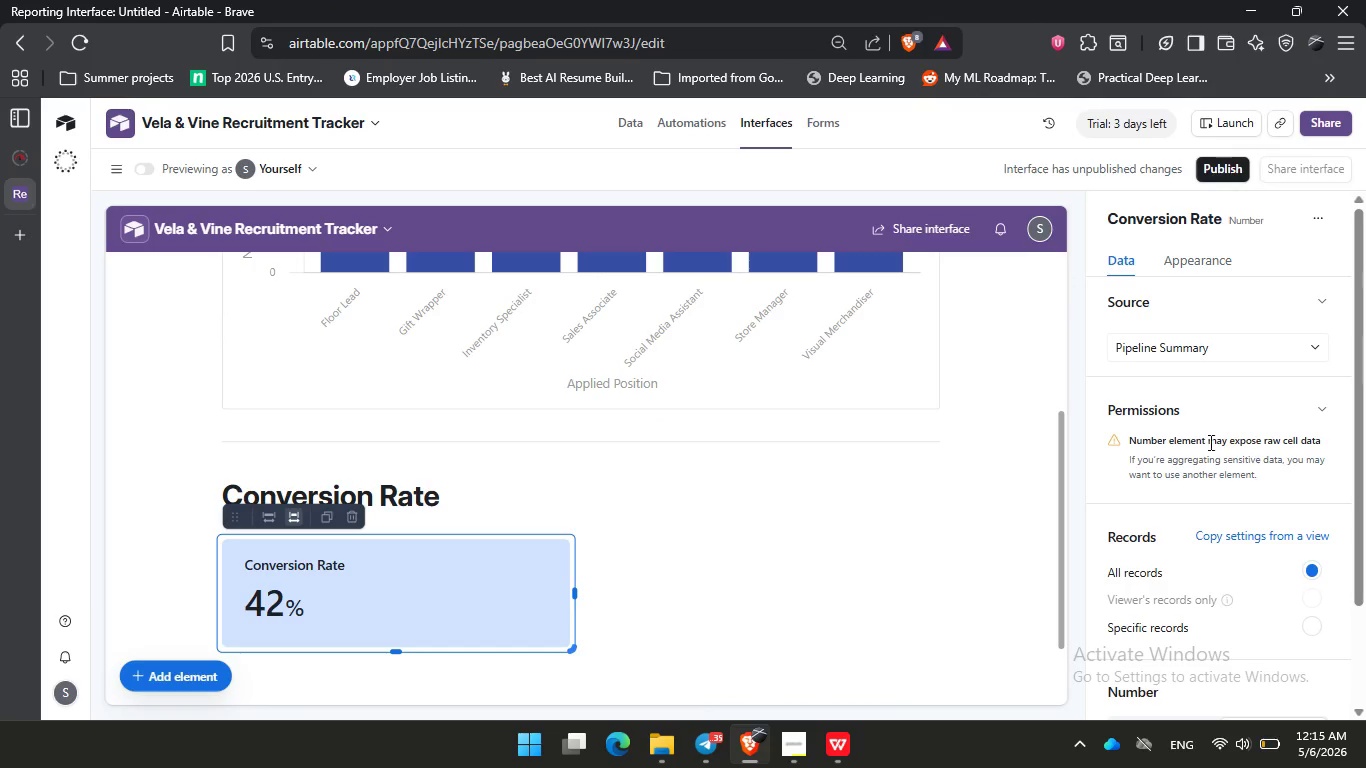 
scroll: coordinate [1209, 443], scroll_direction: down, amount: 2.0
 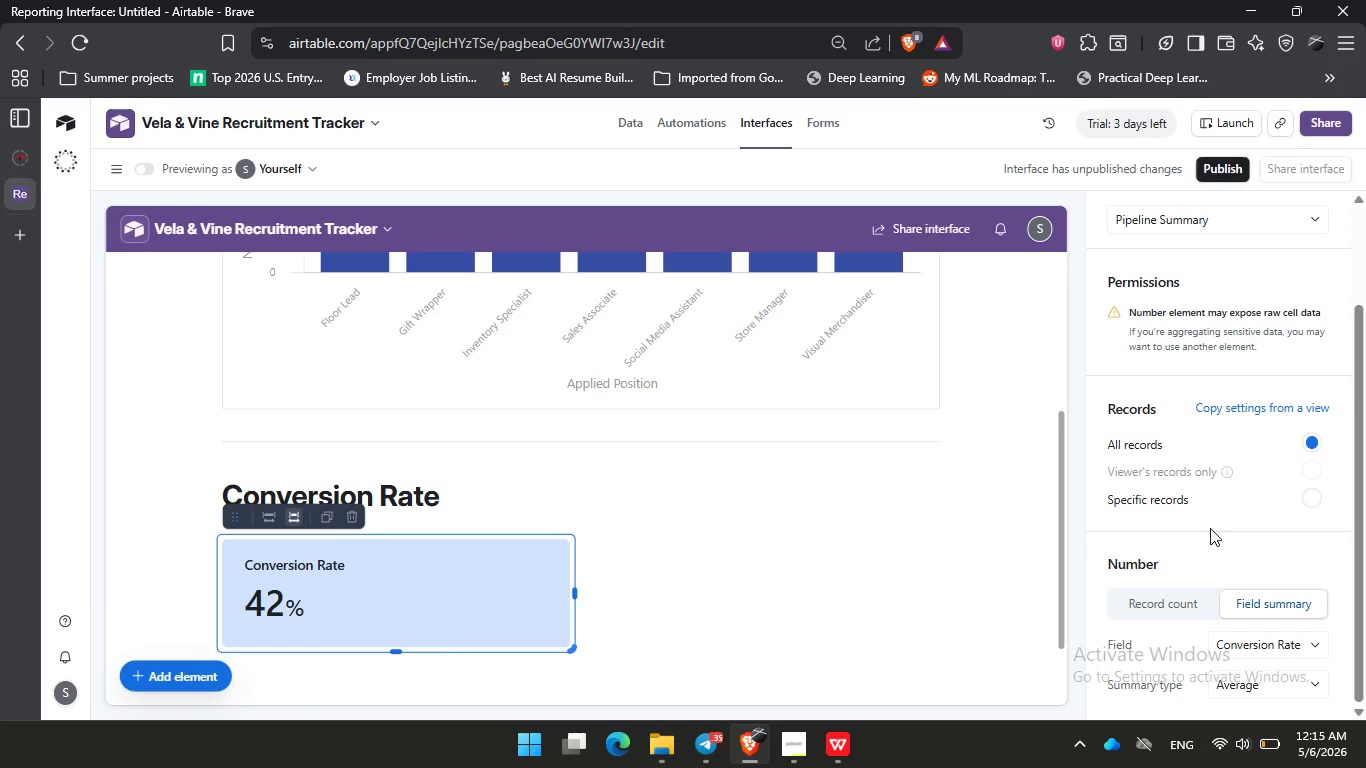 
left_click([1199, 556])
 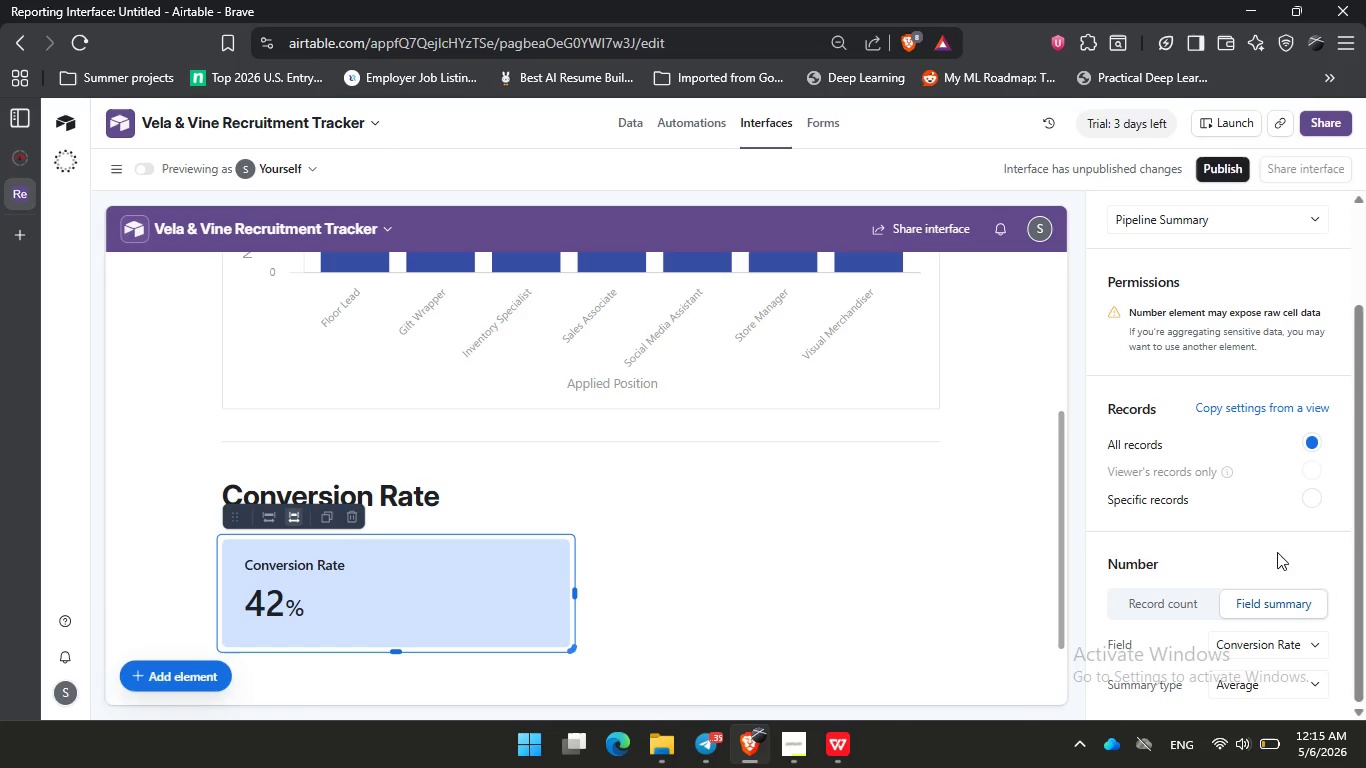 
scroll: coordinate [1210, 528], scroll_direction: down, amount: 2.0
 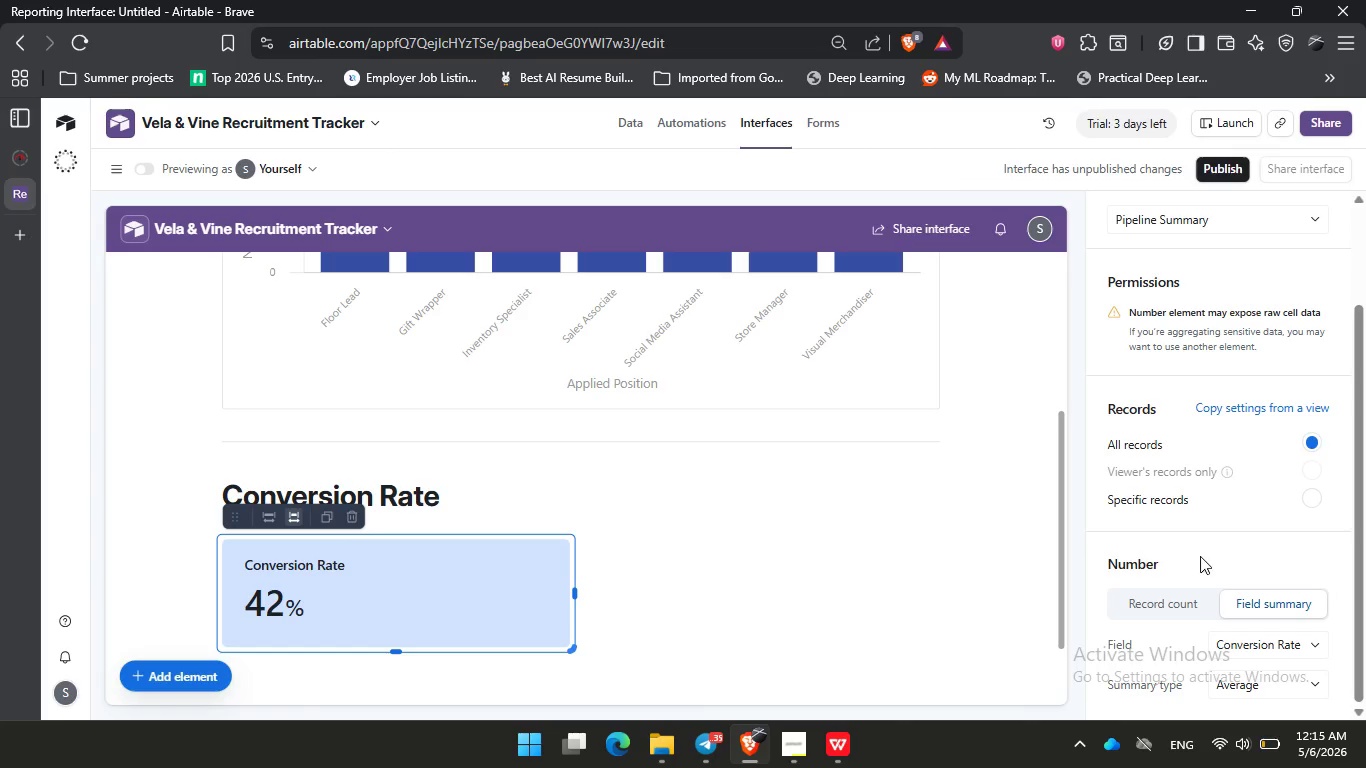 
double_click([1289, 552])
 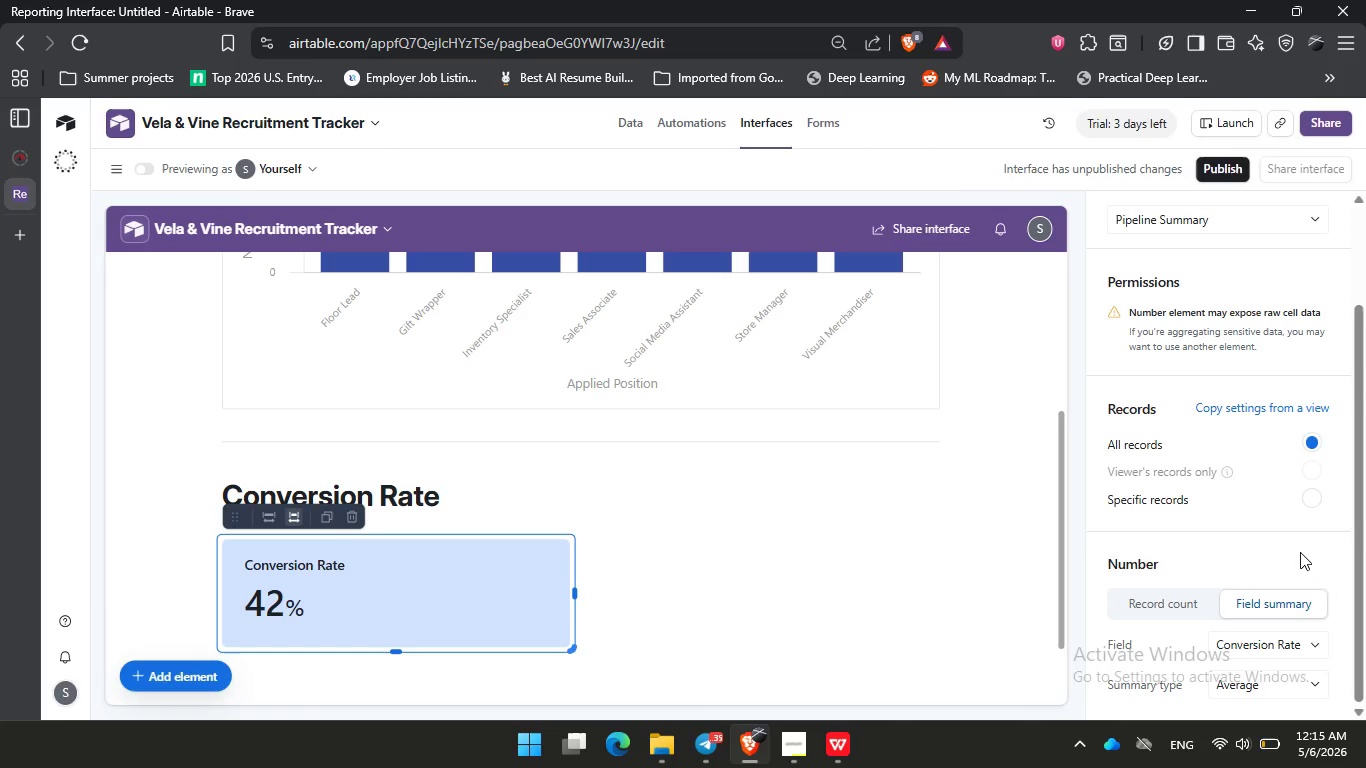 
wait(31.09)
 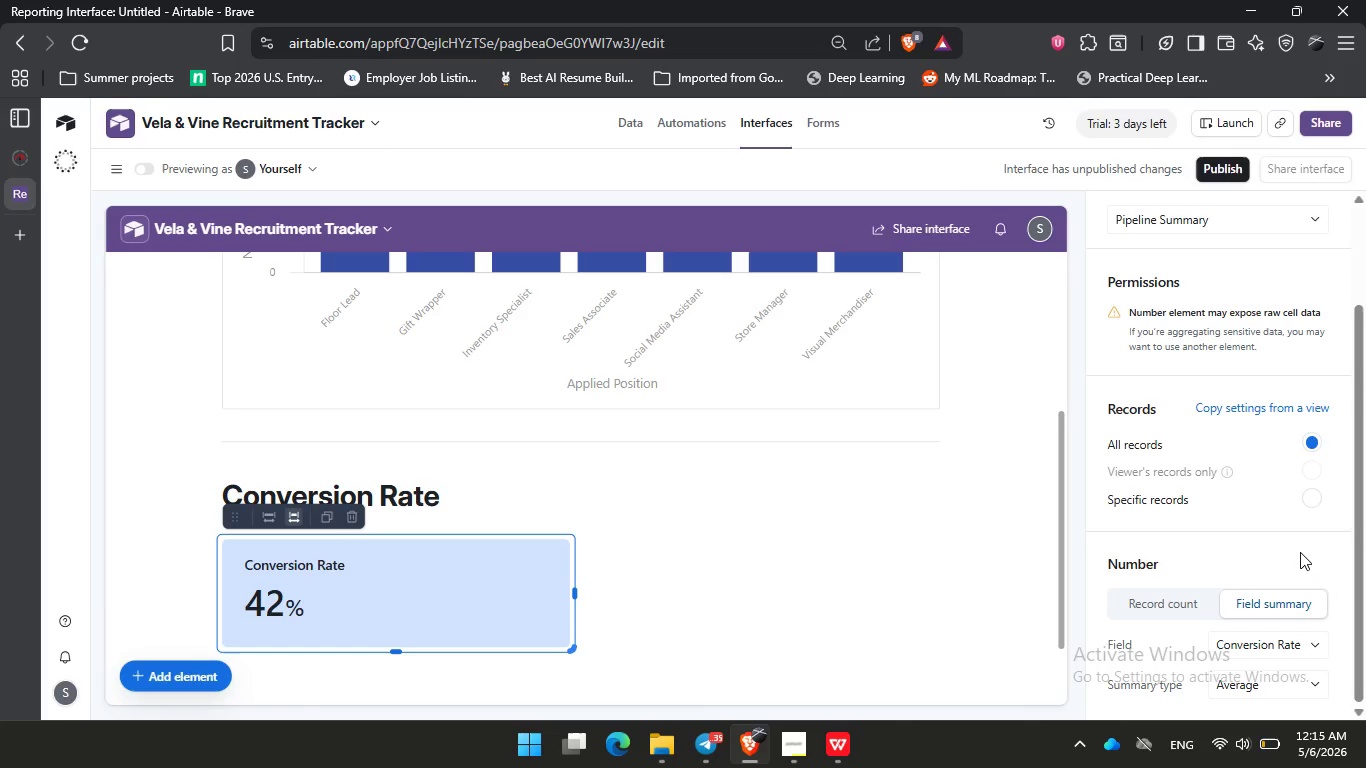 
left_click([738, 520])
 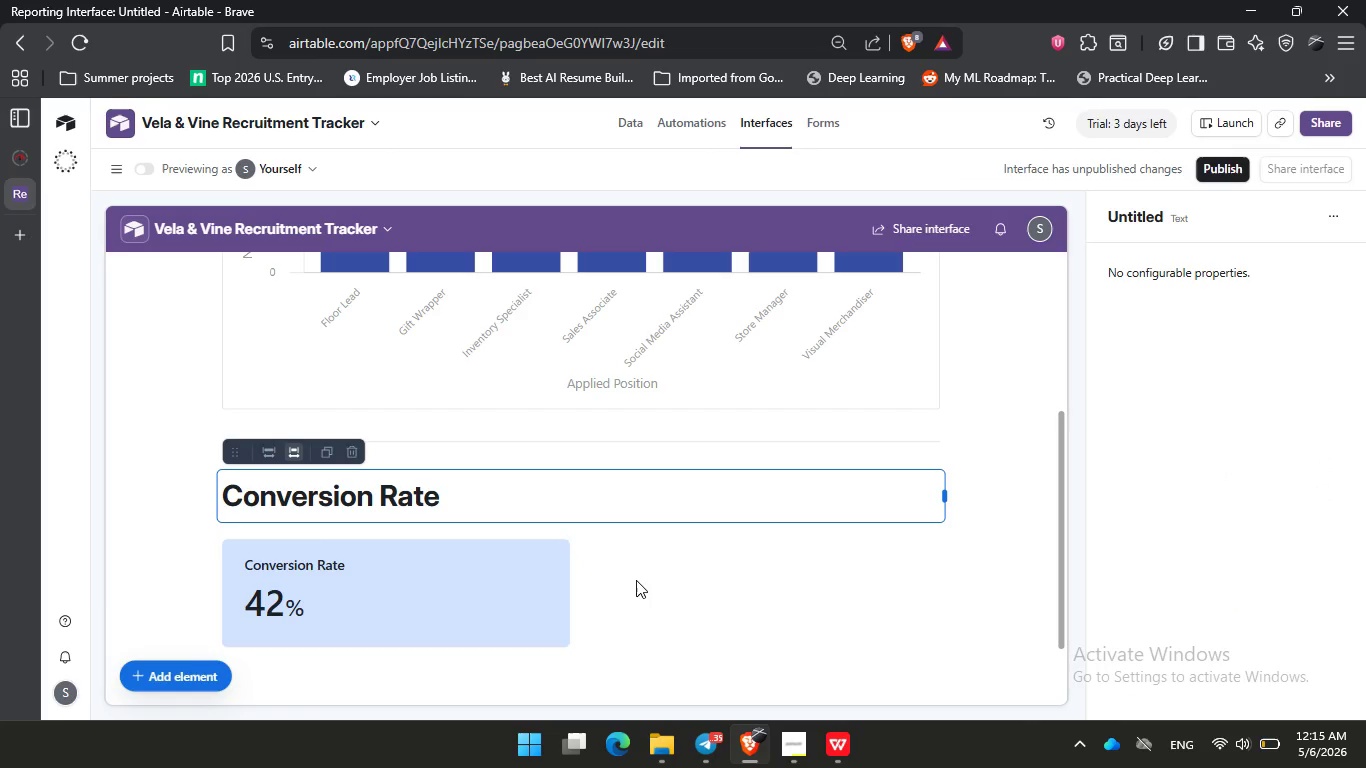 
left_click([460, 581])
 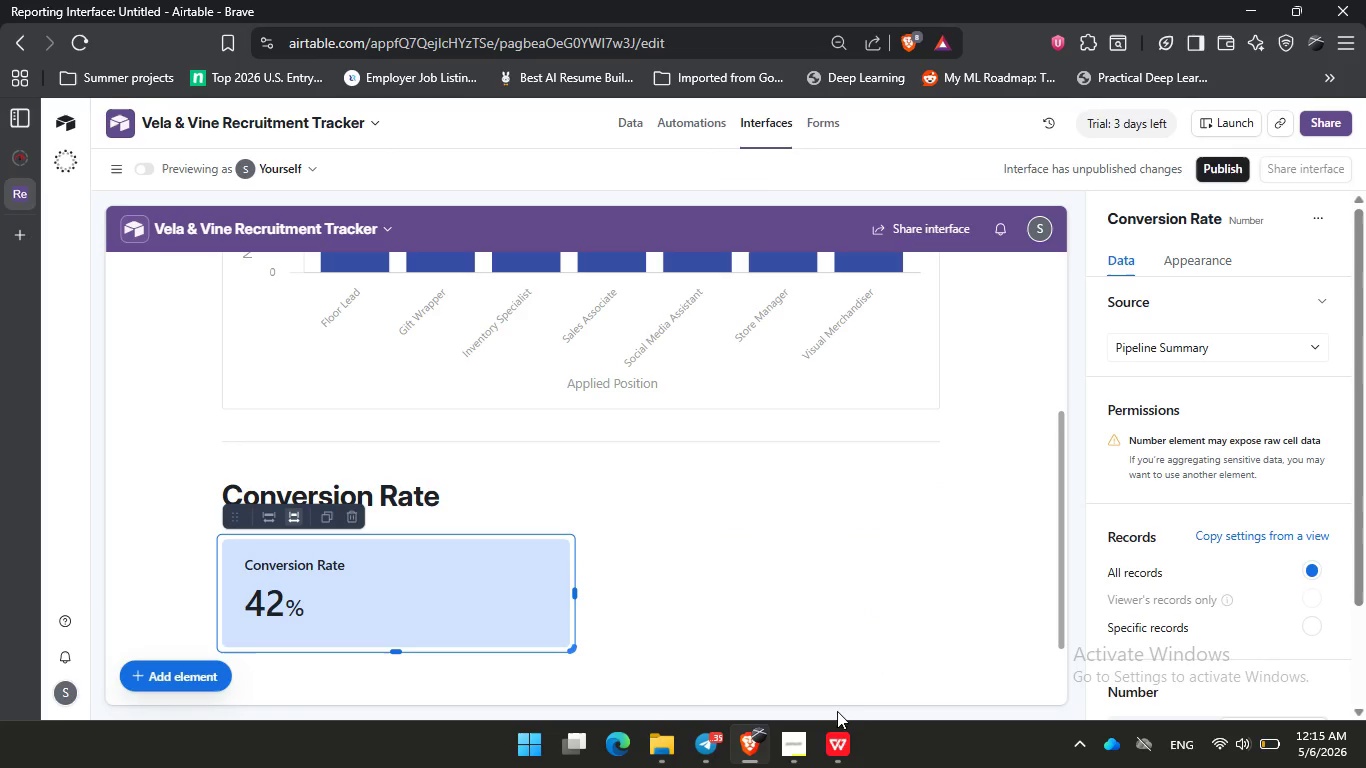 
left_click([796, 748])